 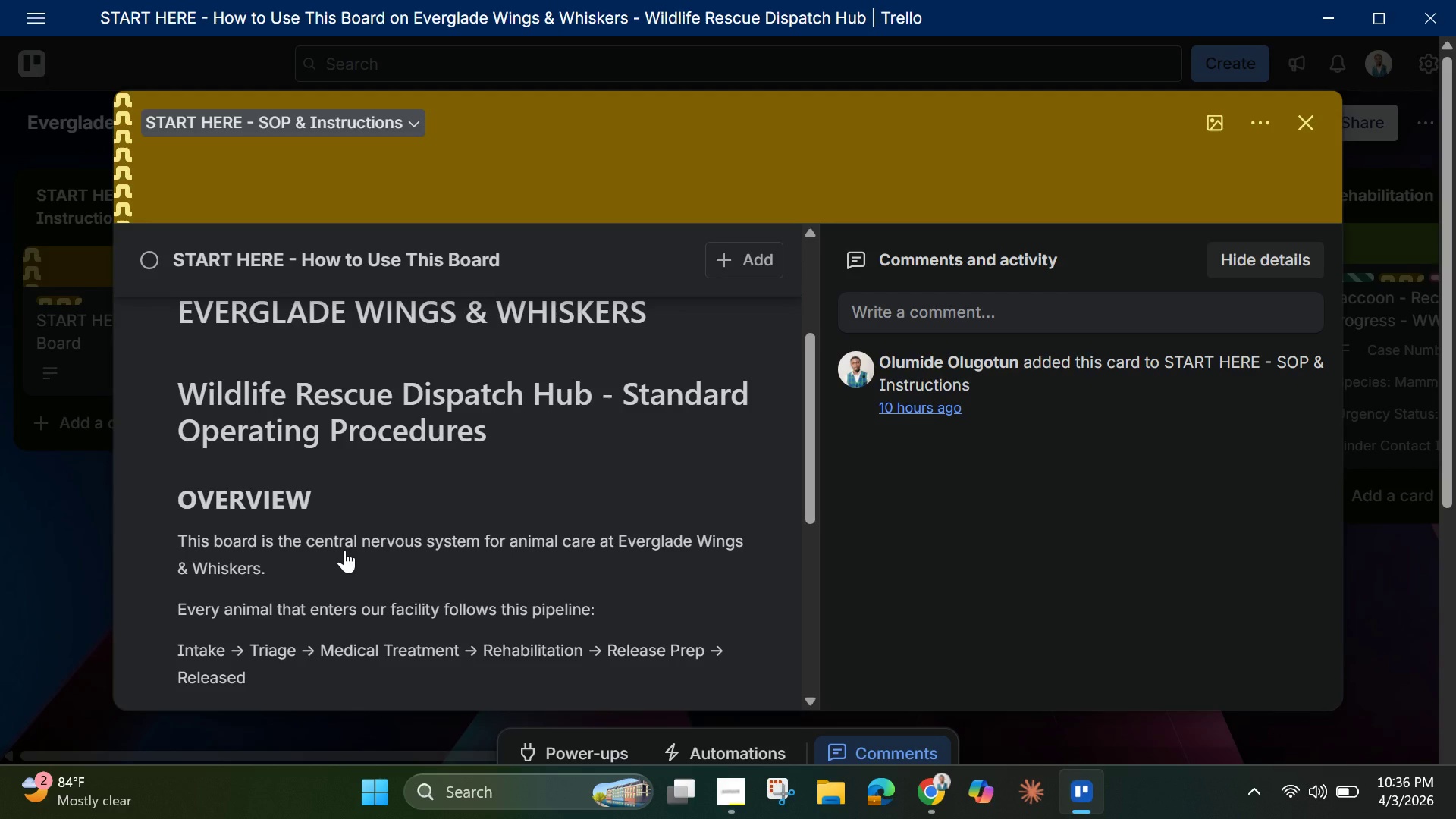 
scroll: coordinate [344, 550], scroll_direction: down, amount: 2.0
 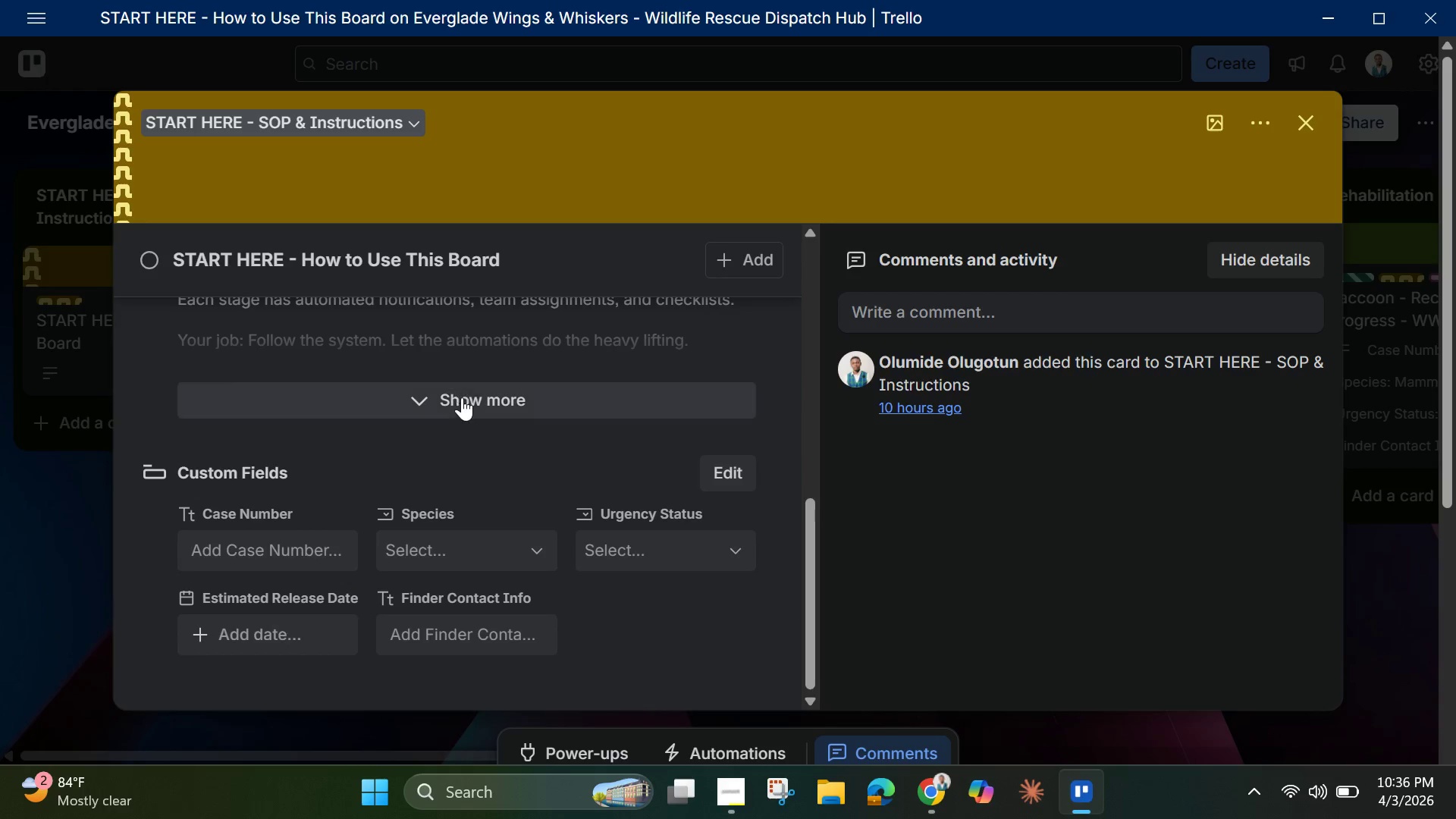 
left_click([462, 399])
 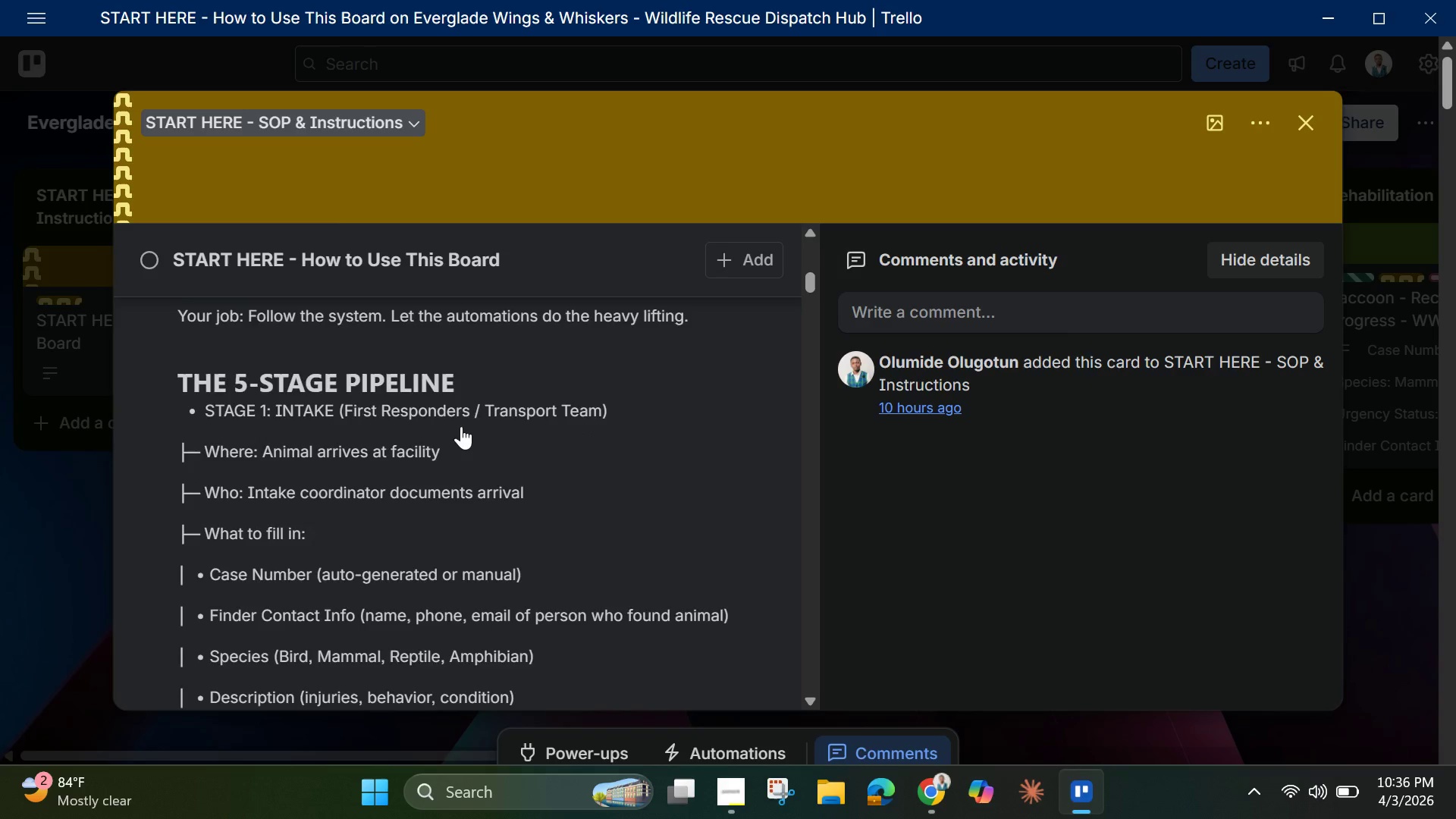 
scroll: coordinate [461, 426], scroll_direction: down, amount: 16.0
 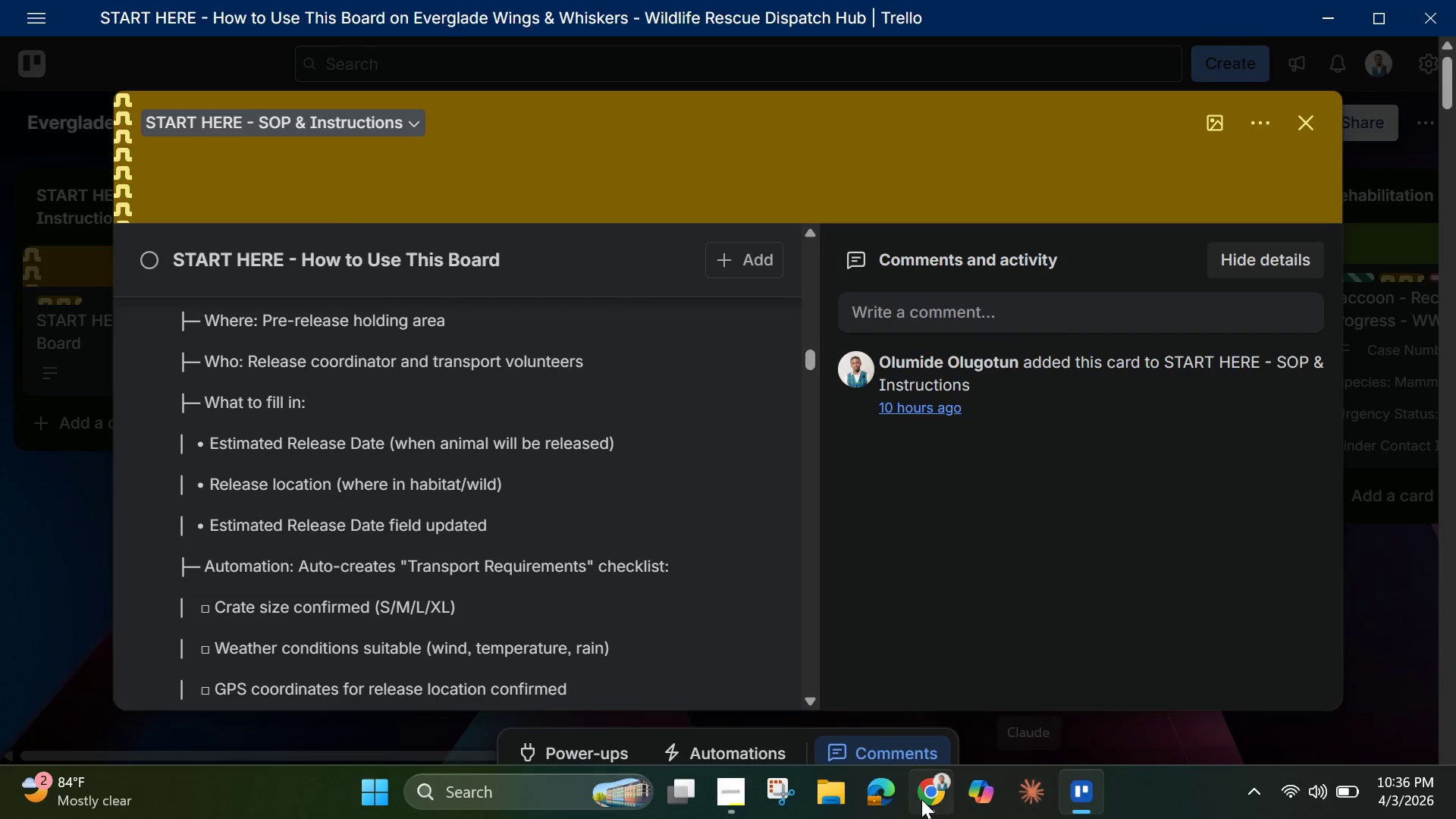 
left_click([920, 799])
 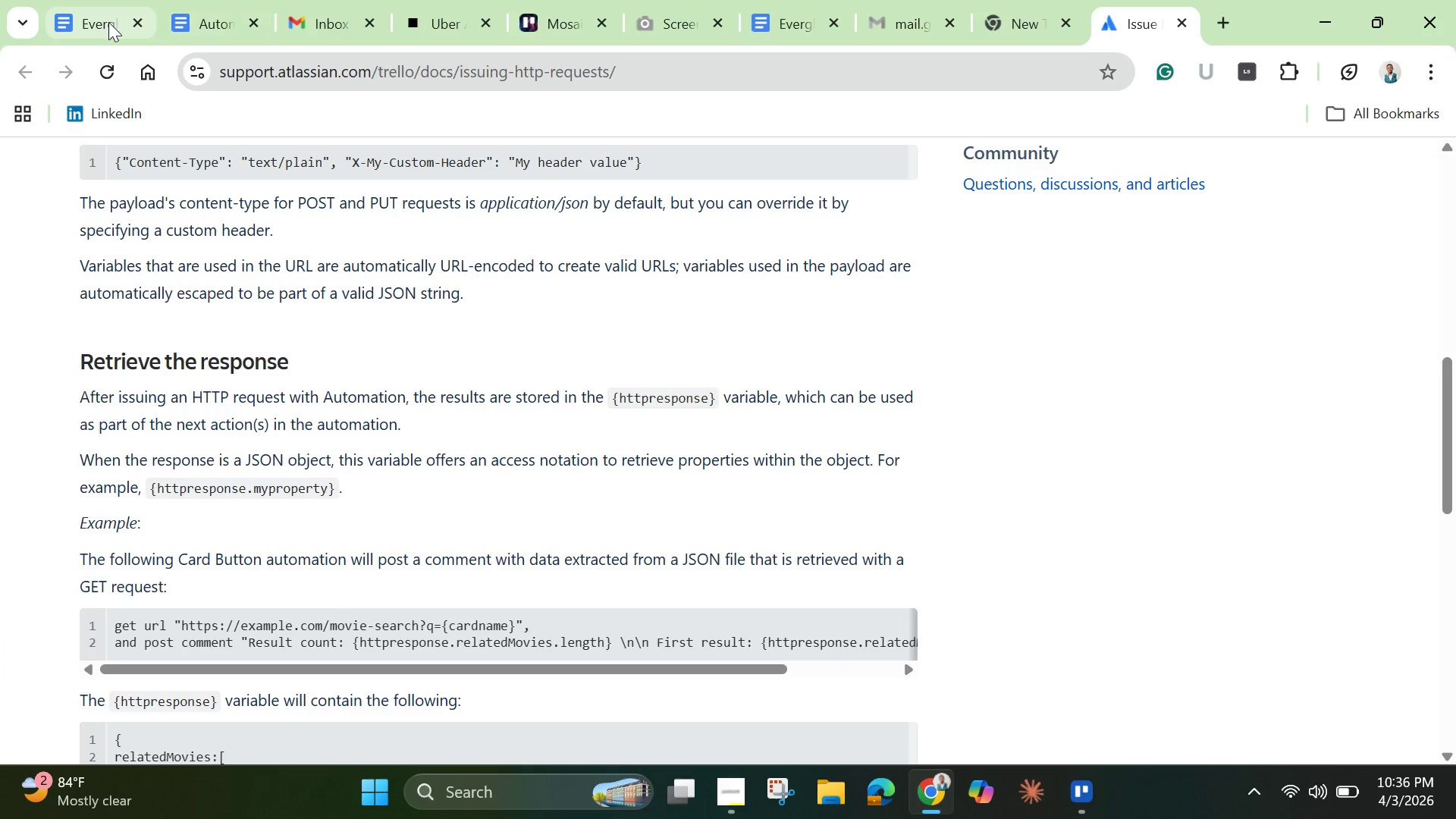 
left_click([108, 22])
 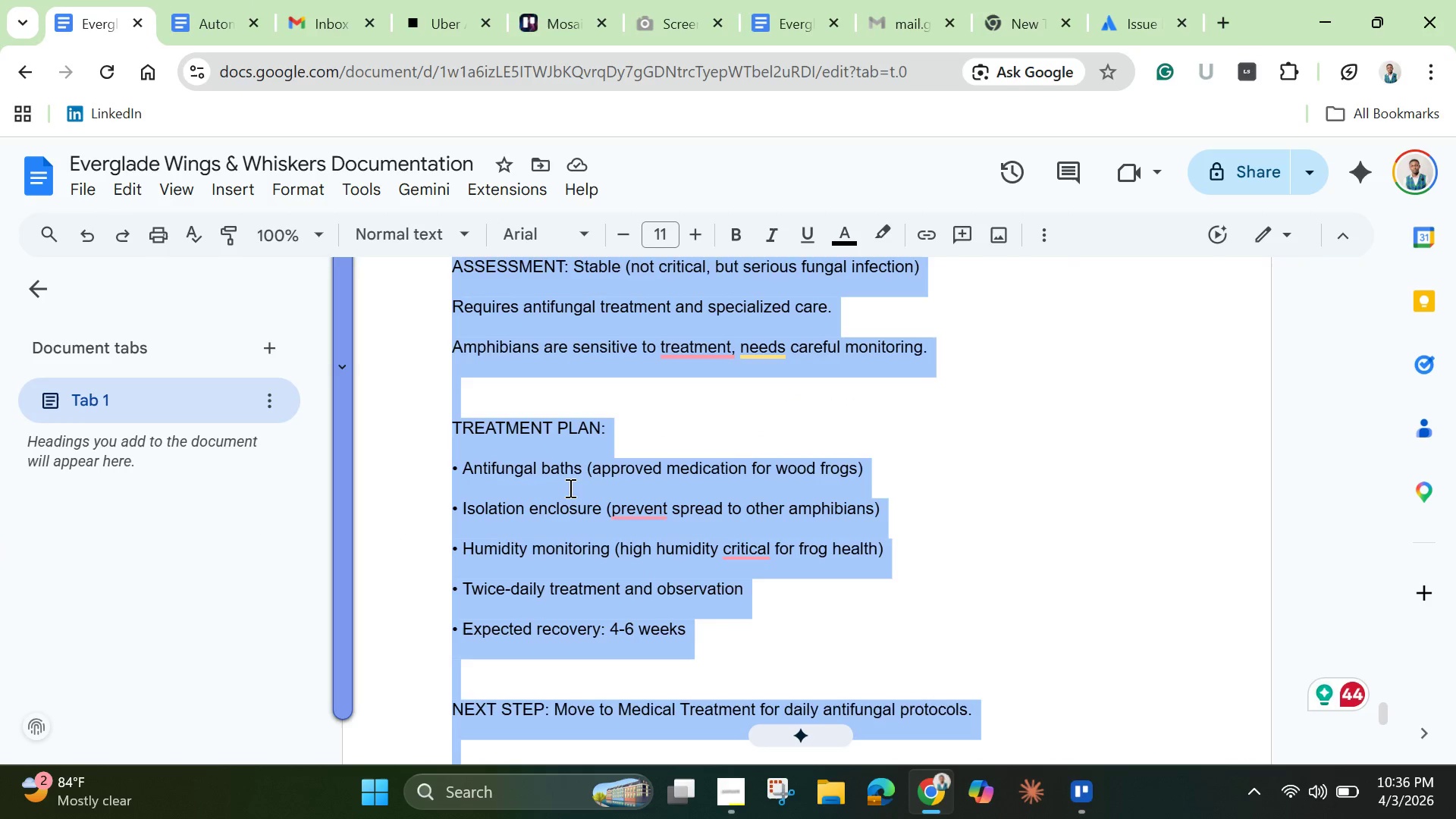 
scroll: coordinate [574, 489], scroll_direction: up, amount: 16.0
 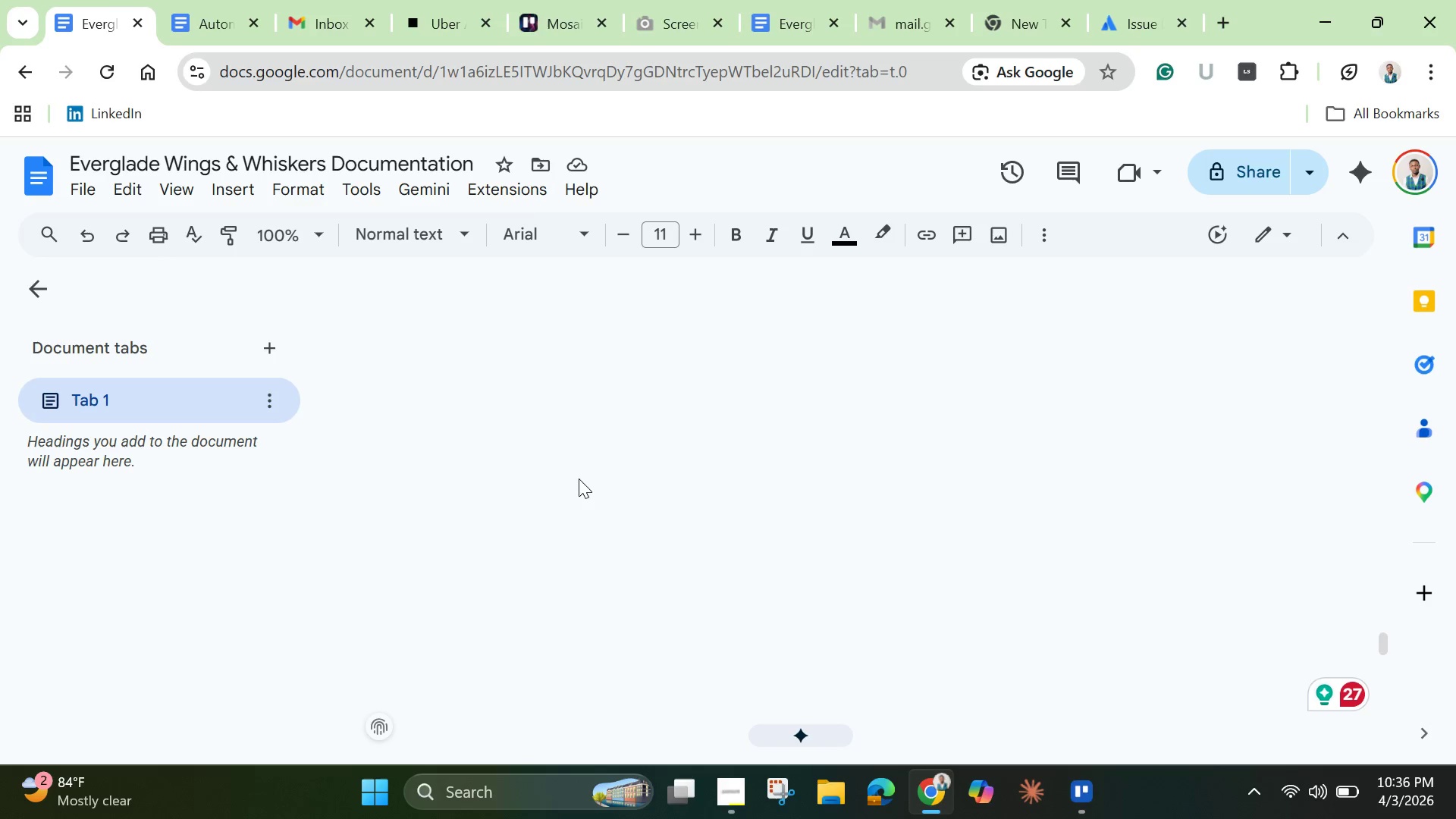 
wait(19.47)
 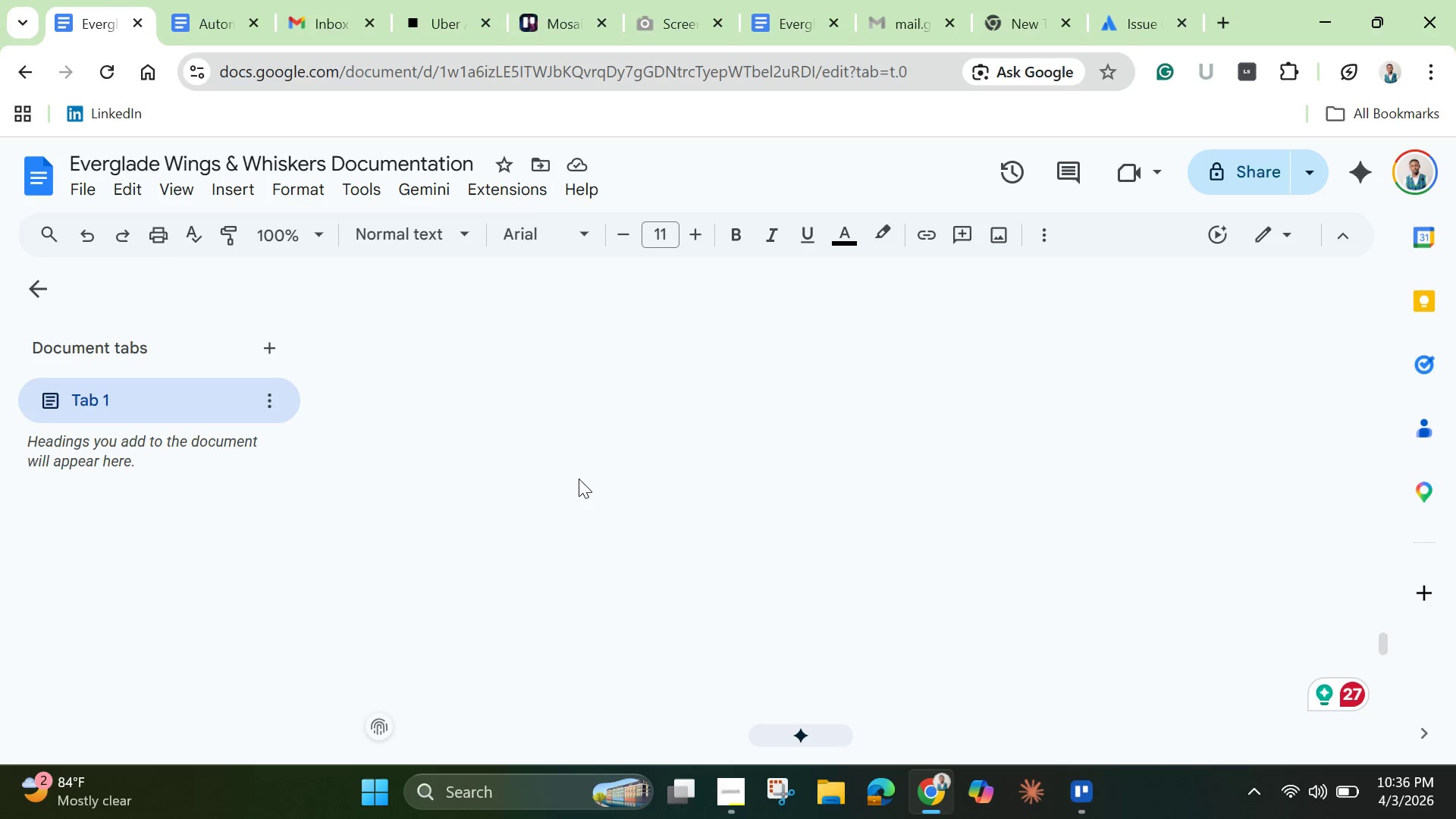 
scroll: coordinate [494, 417], scroll_direction: up, amount: 4.0
 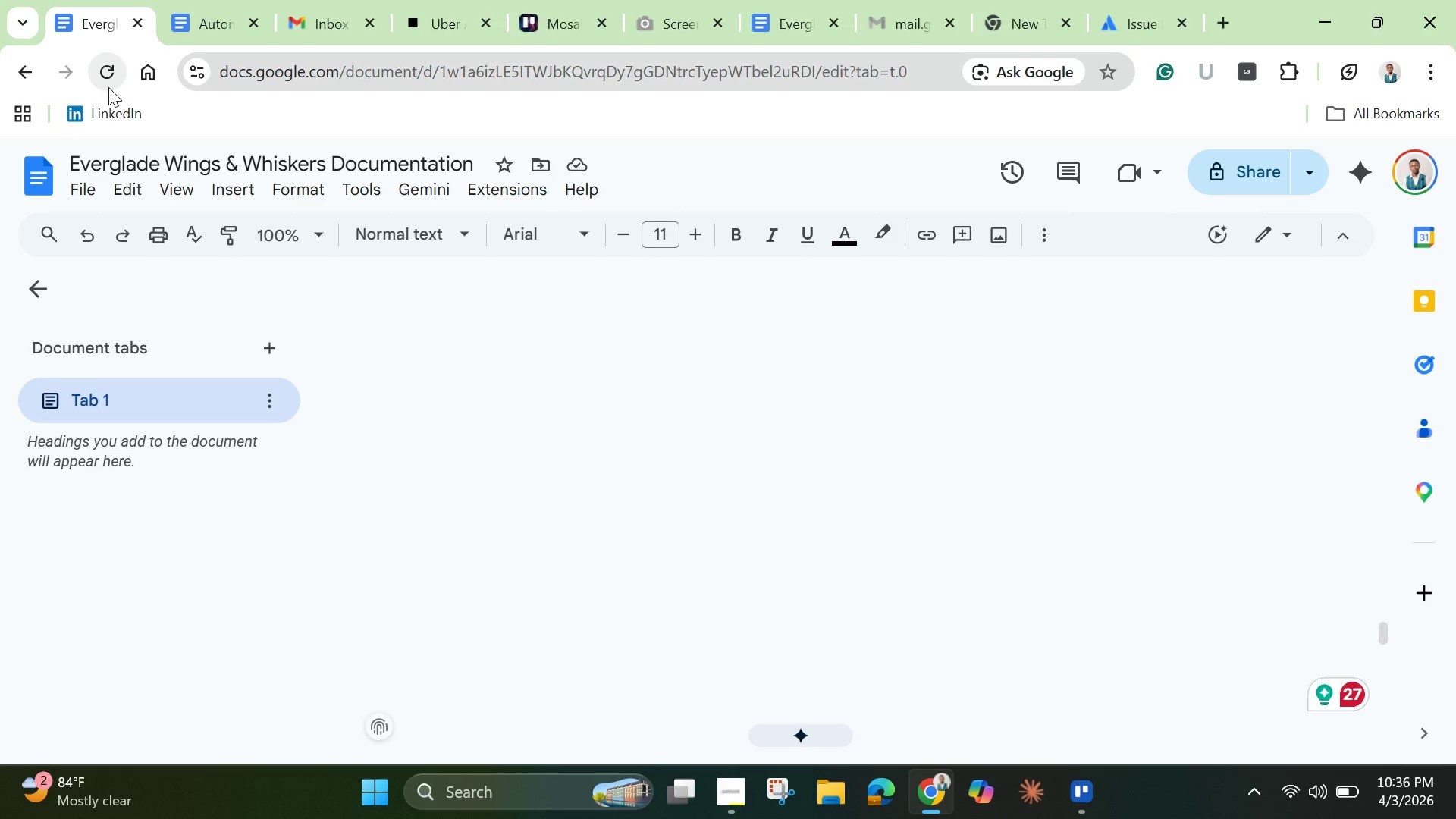 
left_click([109, 73])
 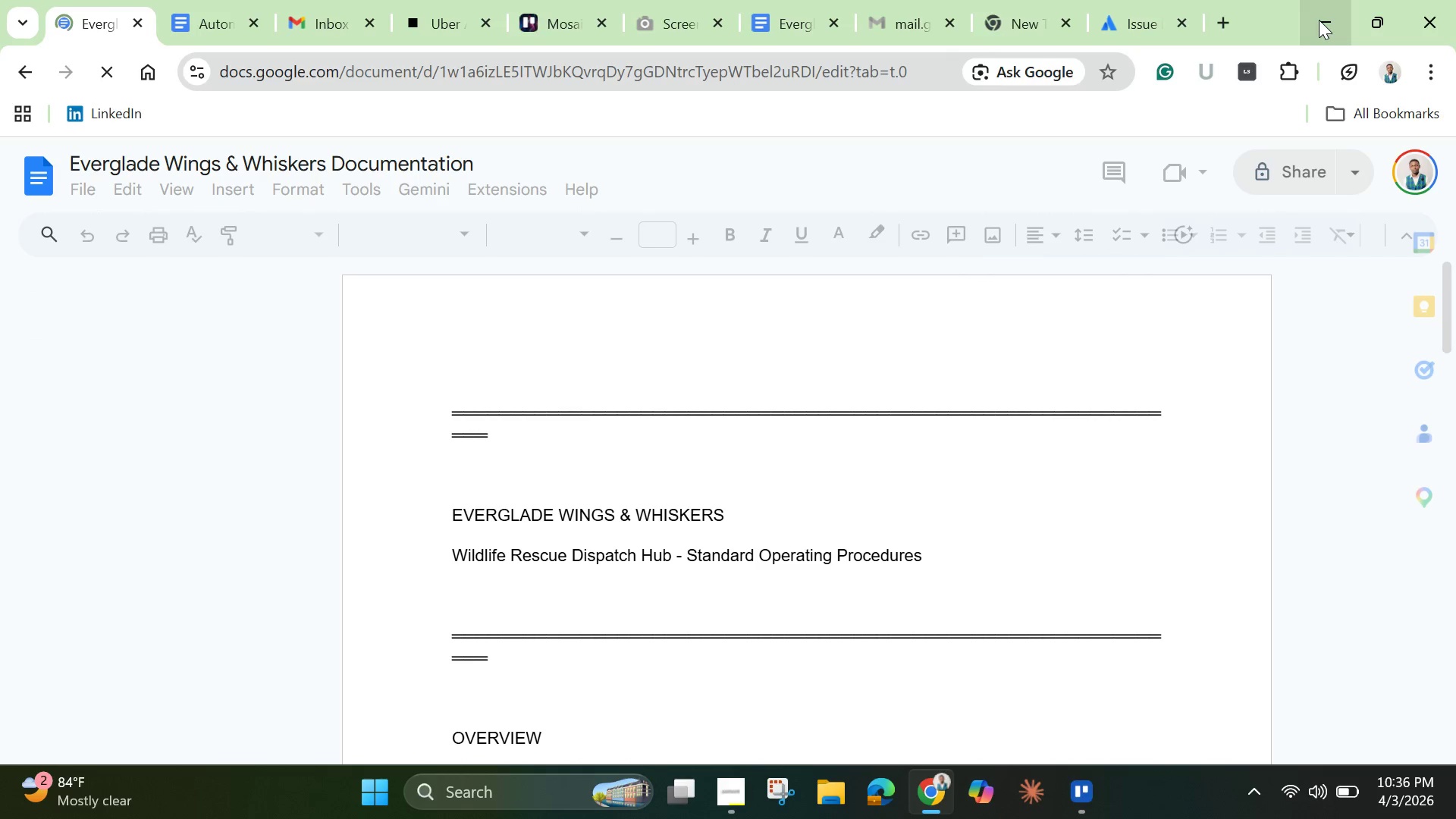 
scroll: coordinate [615, 587], scroll_direction: down, amount: 3.0
 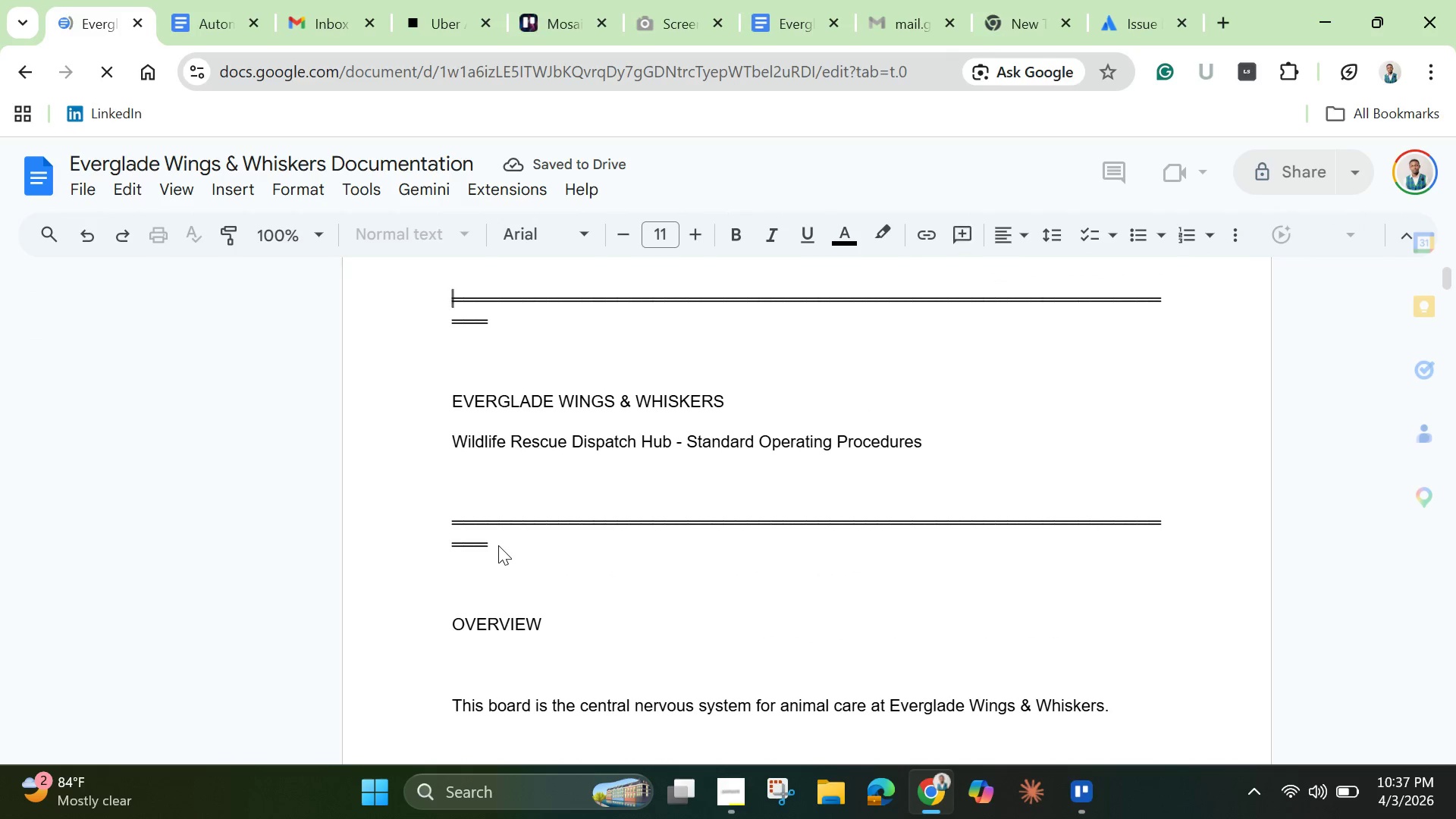 
left_click_drag(start_coordinate=[498, 545], to_coordinate=[489, 541])
 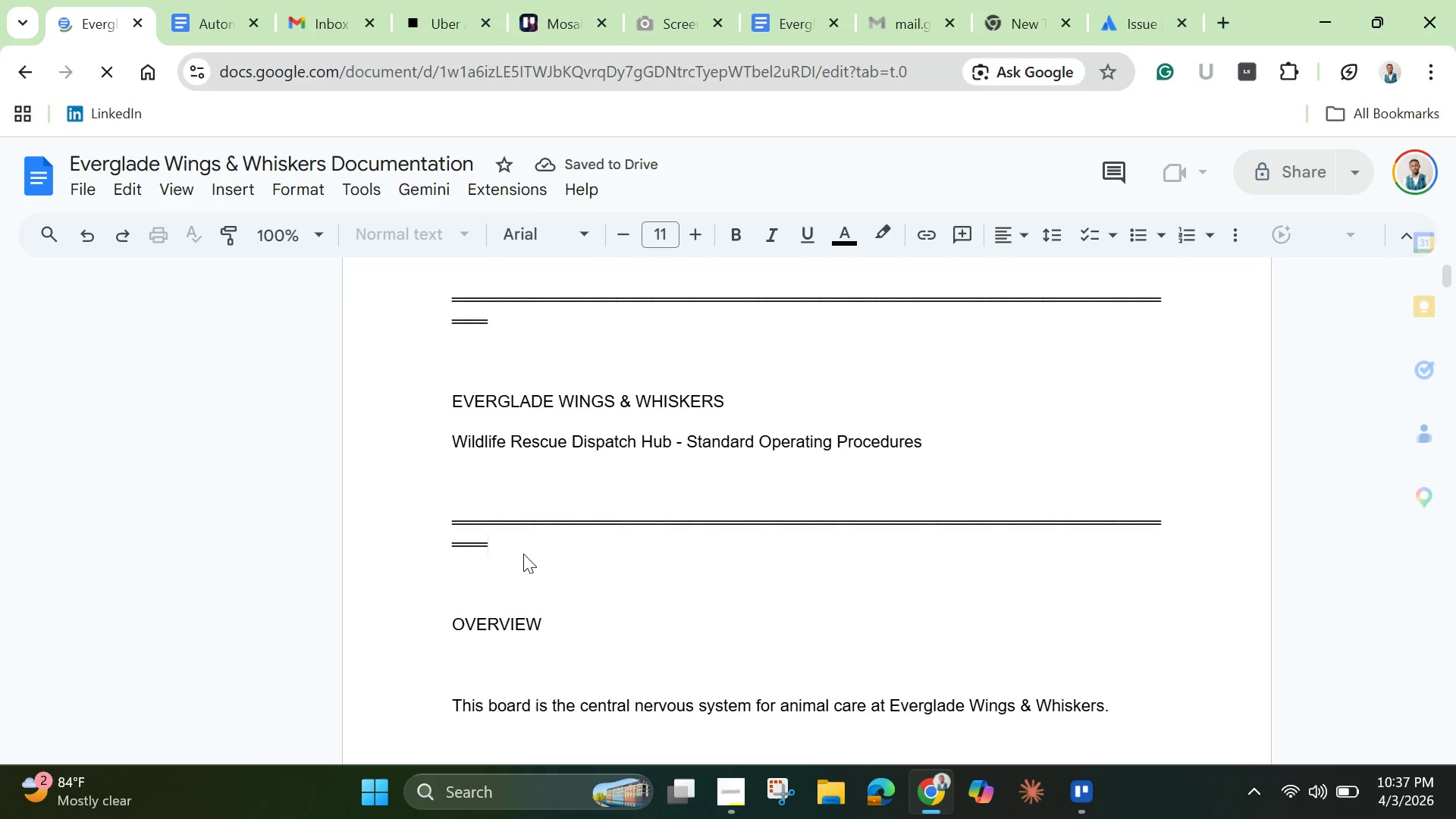 
left_click([529, 416])
 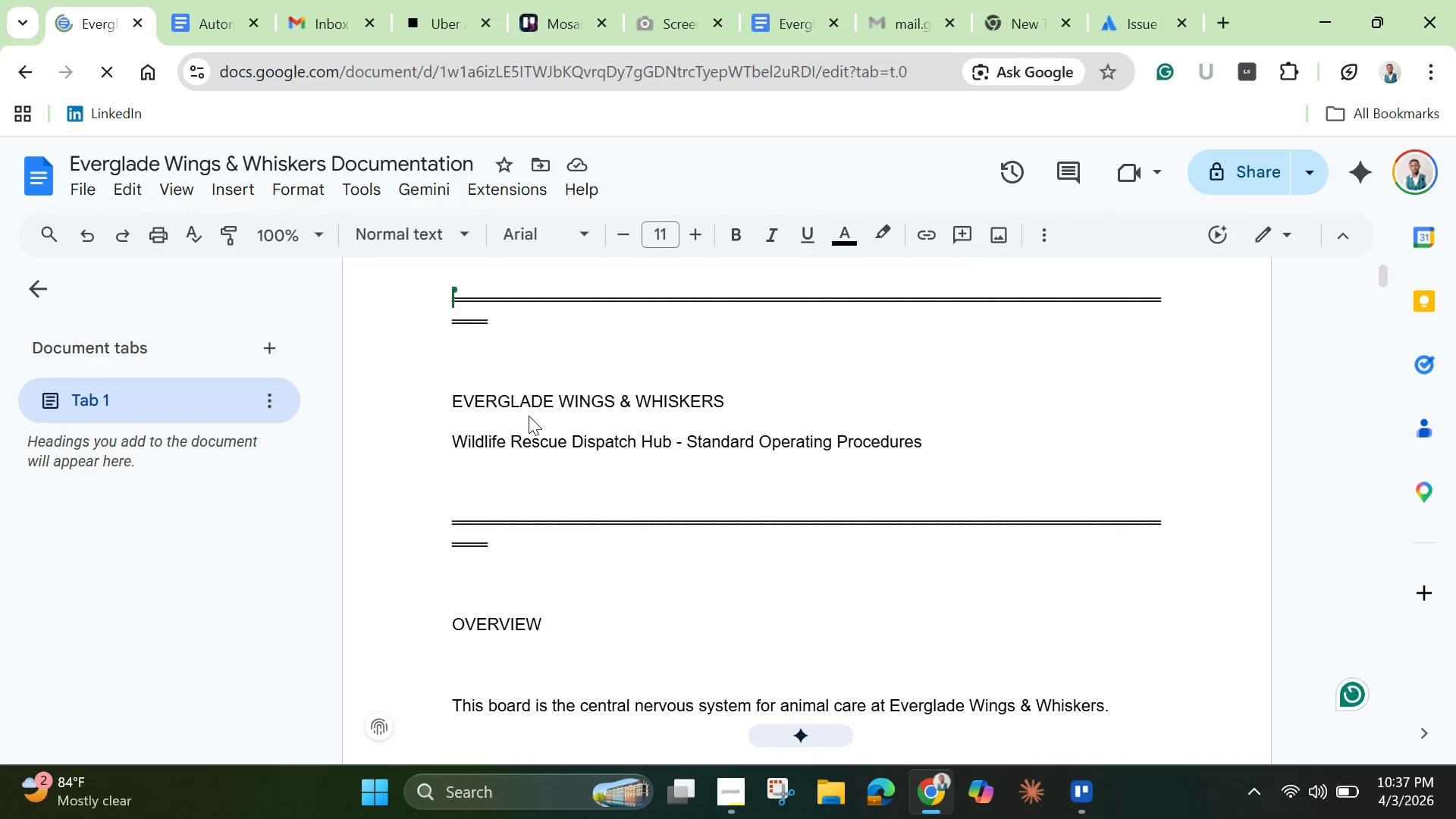 
wait(9.19)
 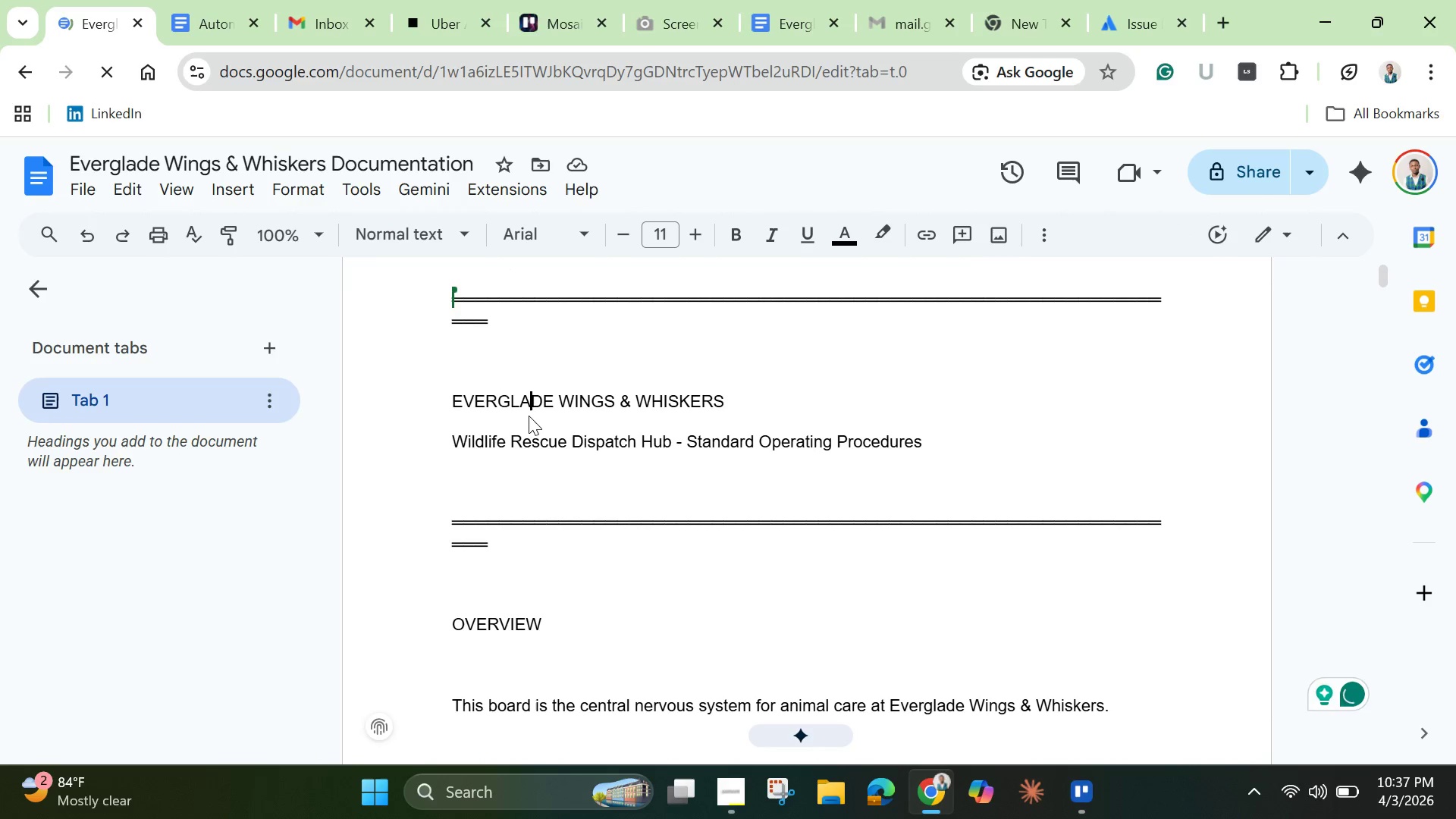 
key(Control+A)
 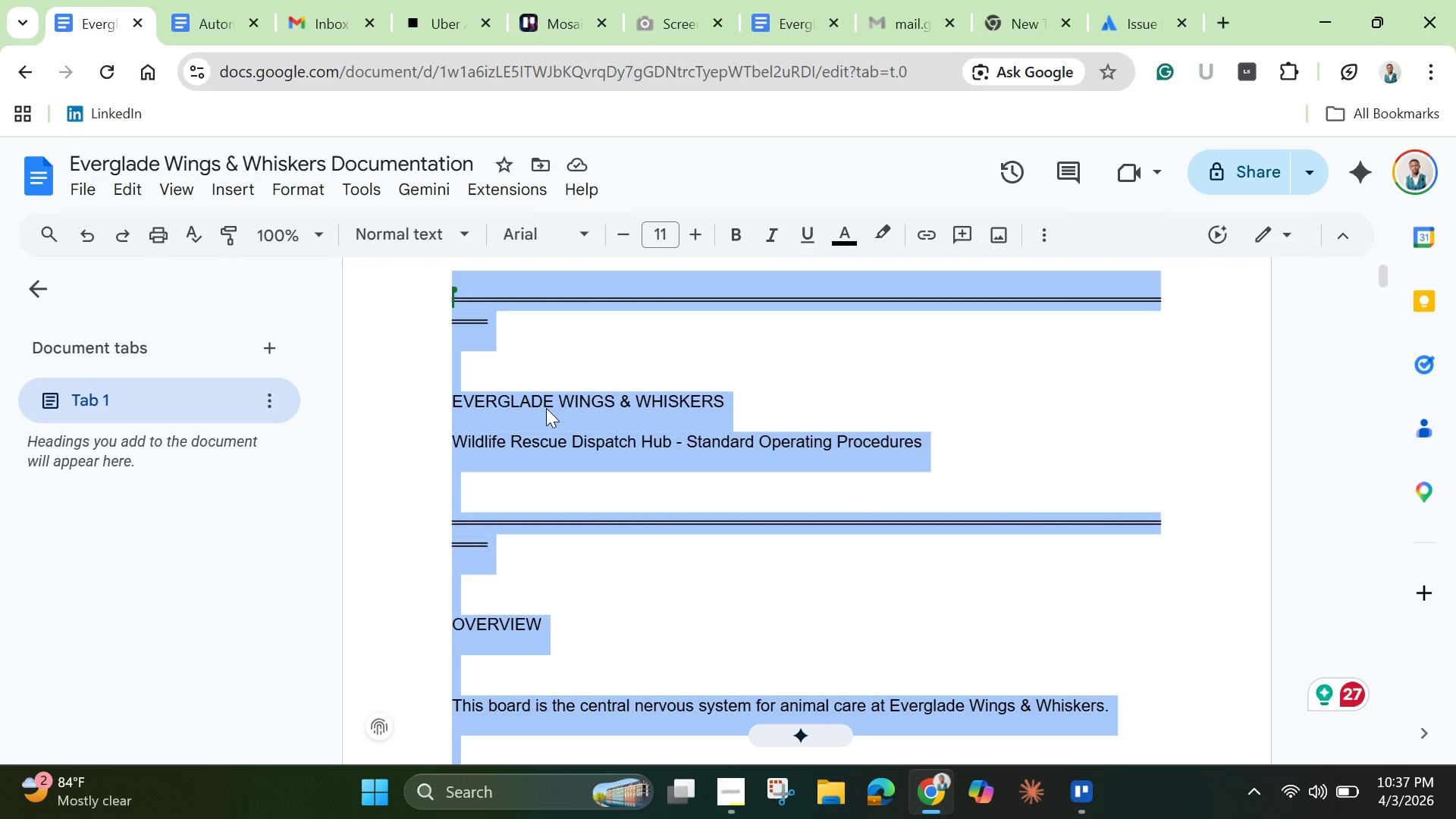 
key(Control+C)
 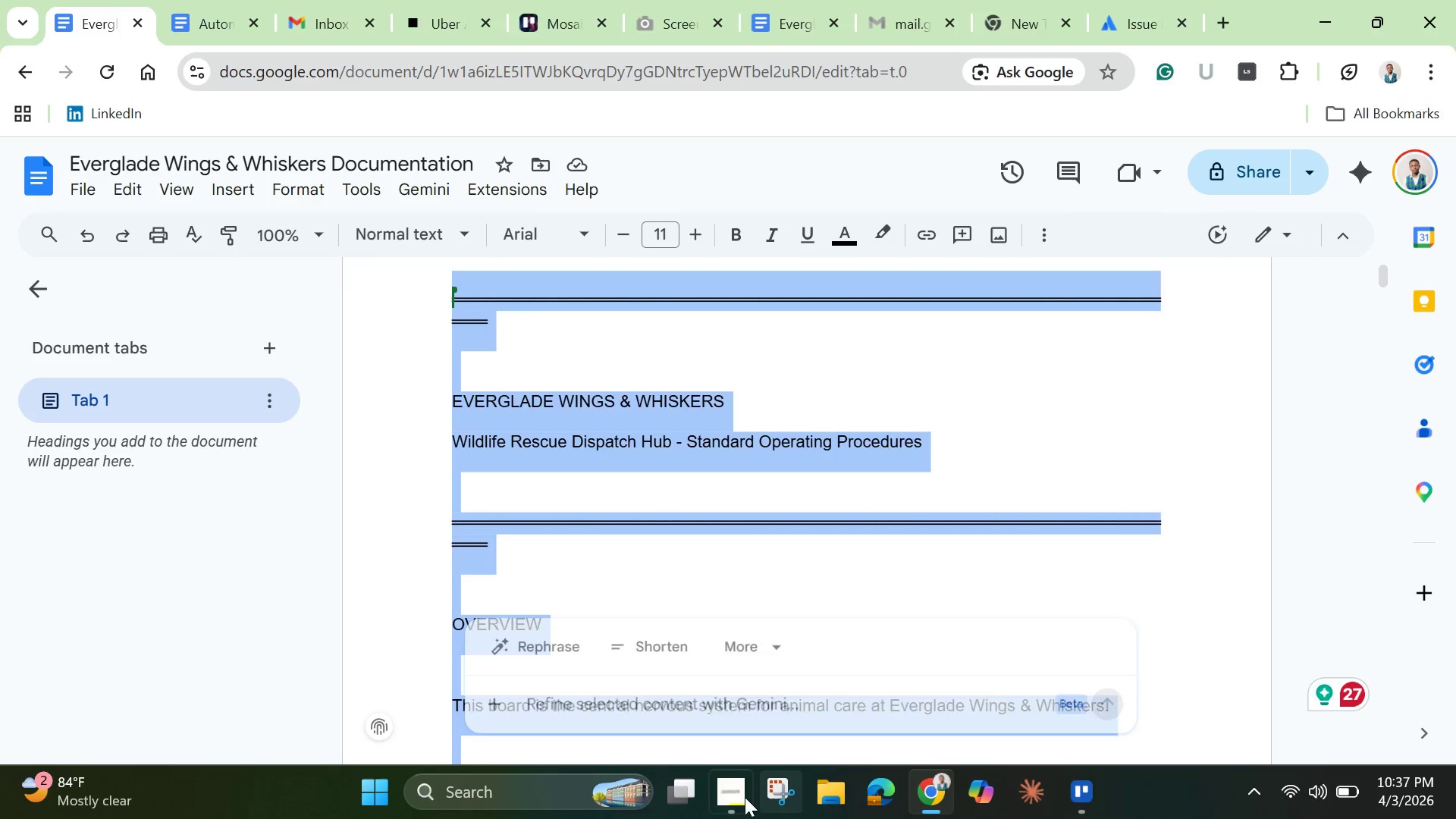 
left_click([720, 785])